 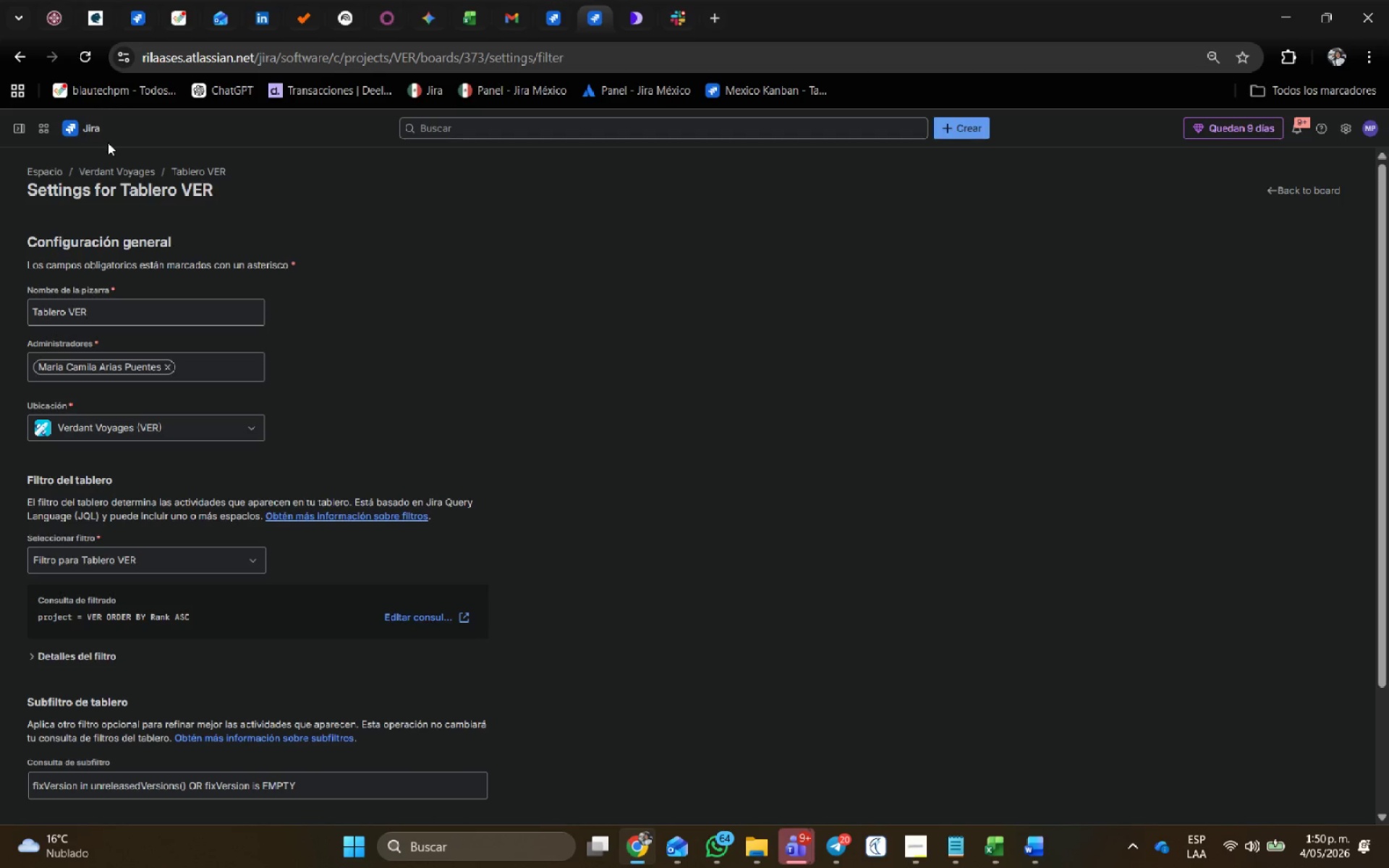 
key(Control+ControlLeft)
 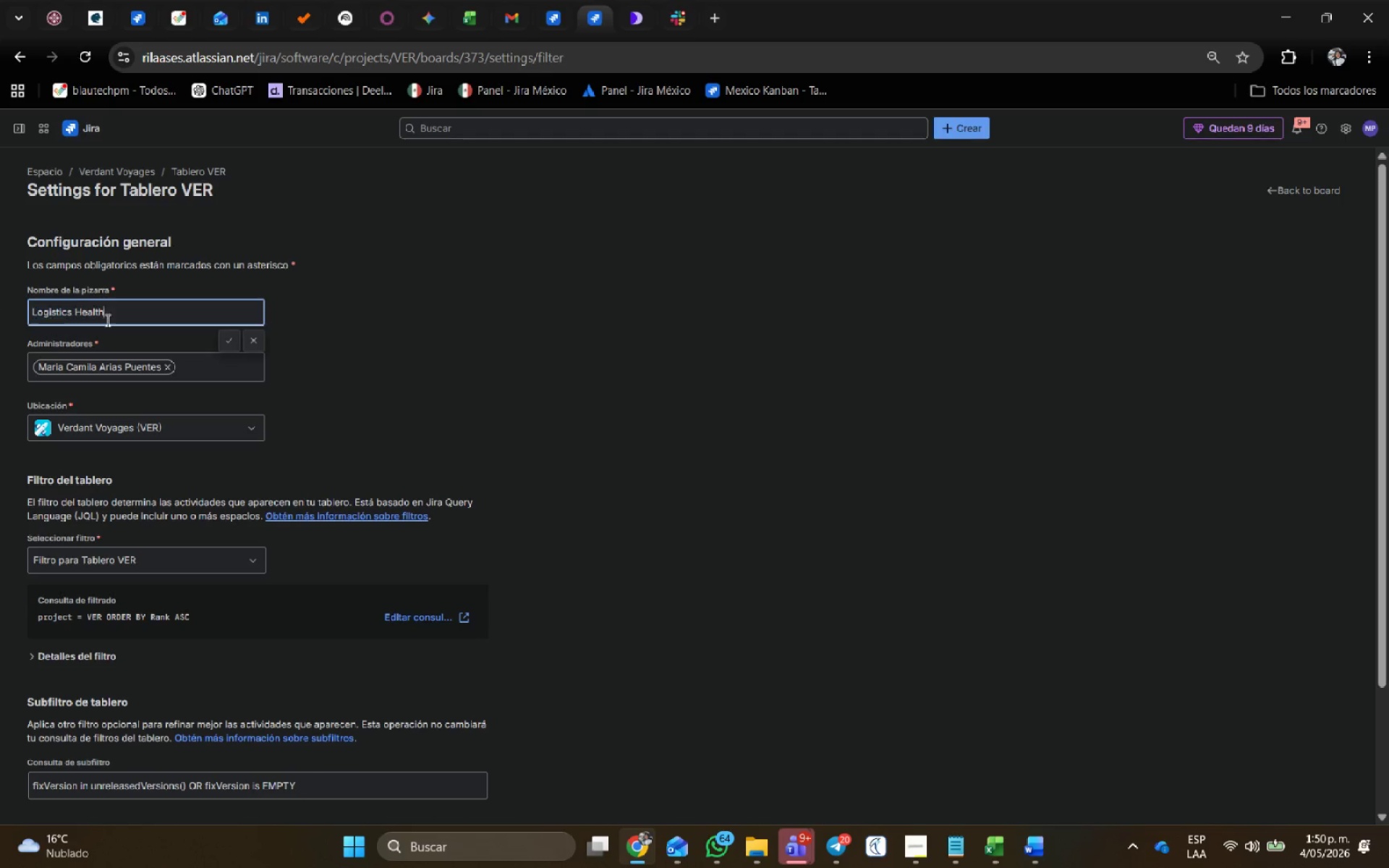 
key(Control+V)
 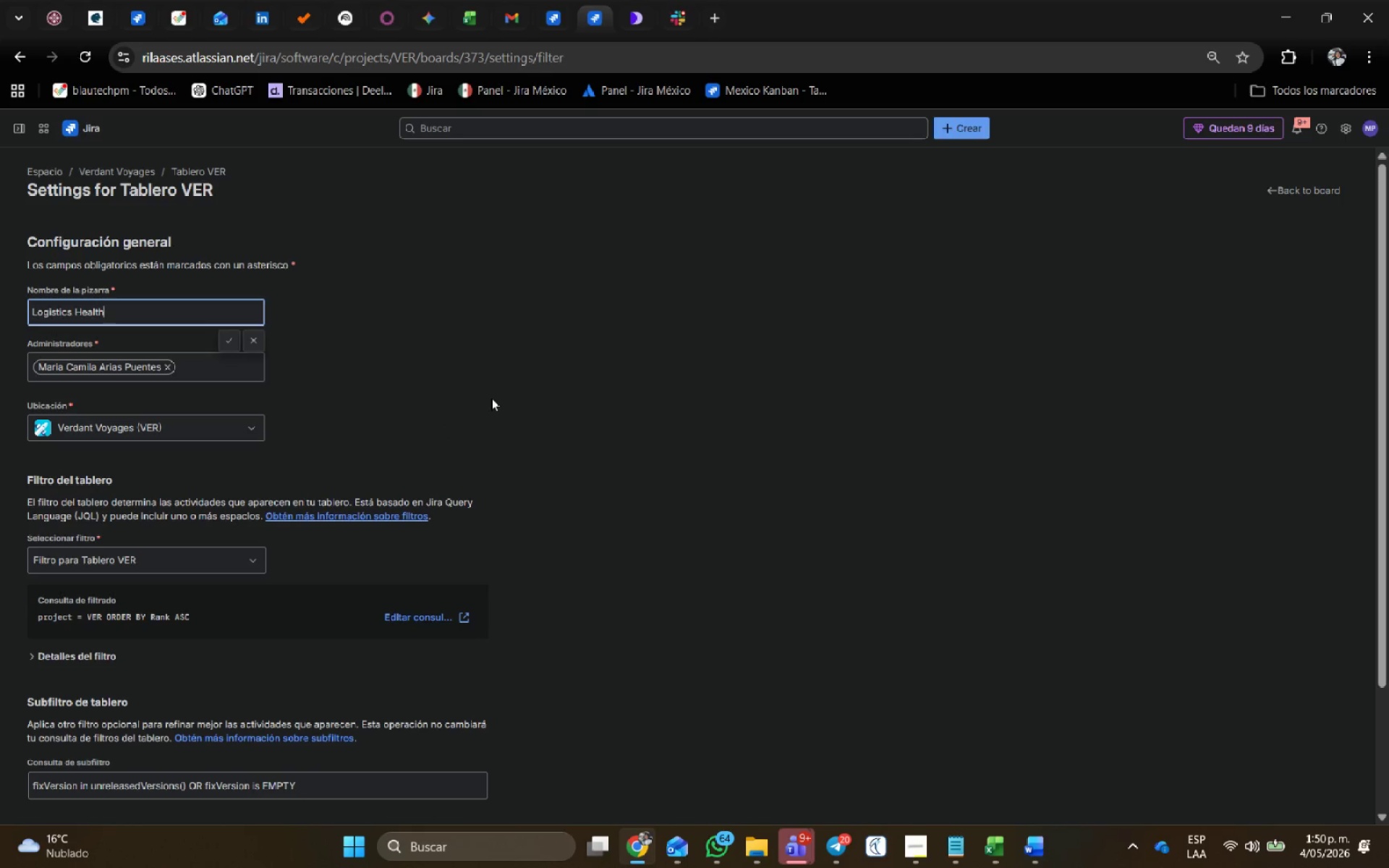 
left_click([491, 394])
 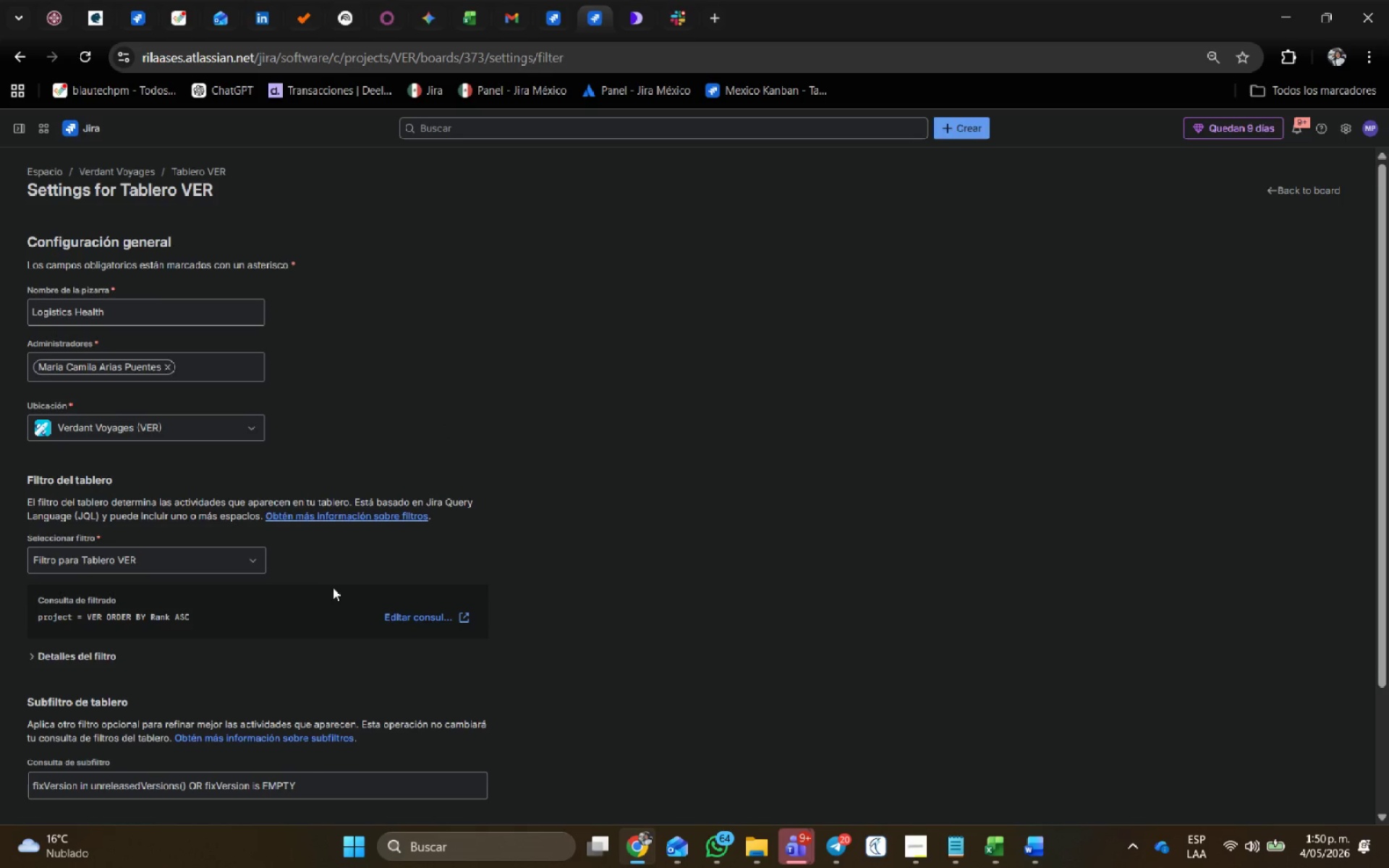 
left_click([429, 467])
 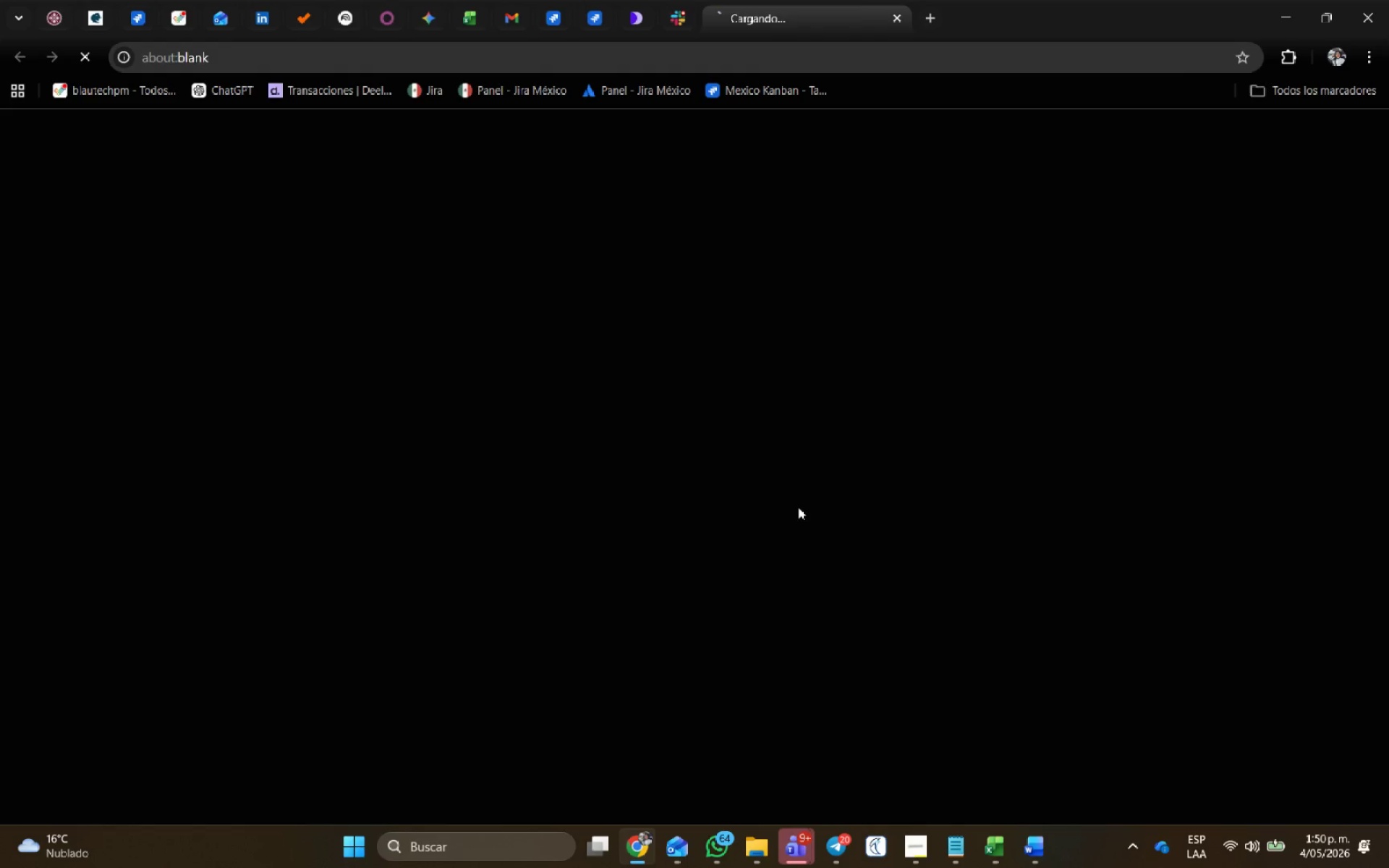 
key(Alt+AltLeft)
 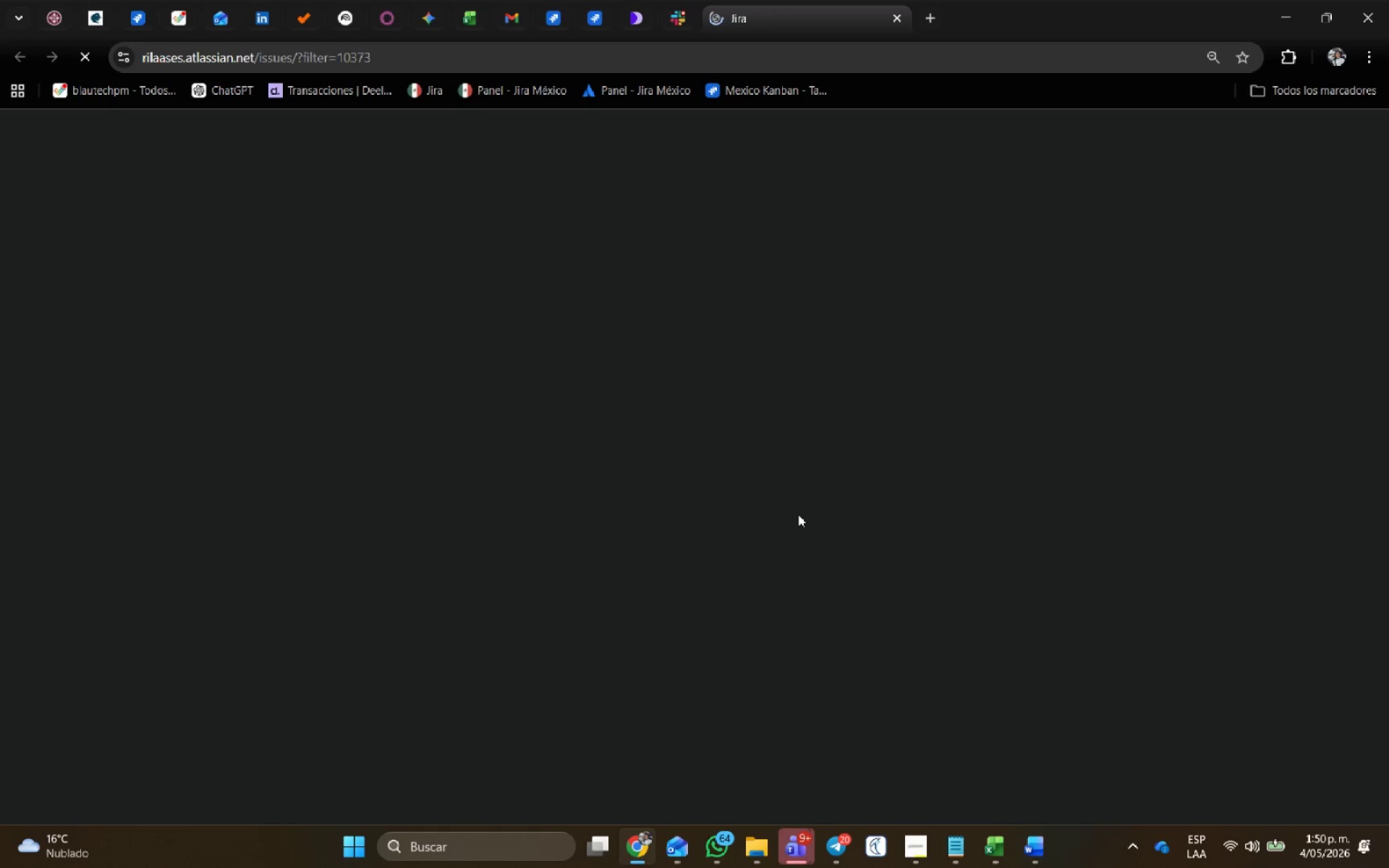 
key(Alt+Tab)
 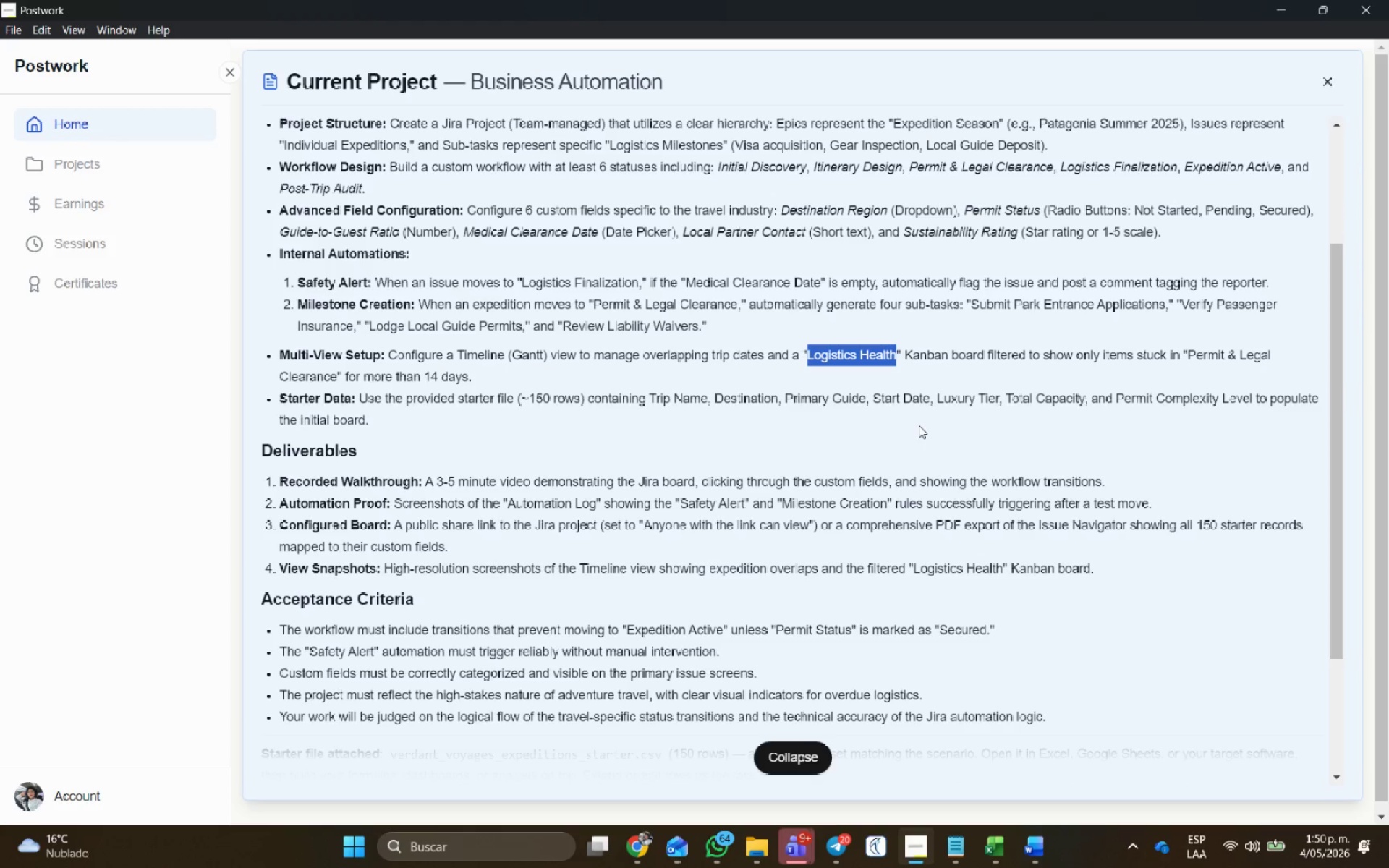 
scroll: coordinate [334, 577], scroll_direction: down, amount: 2.0